 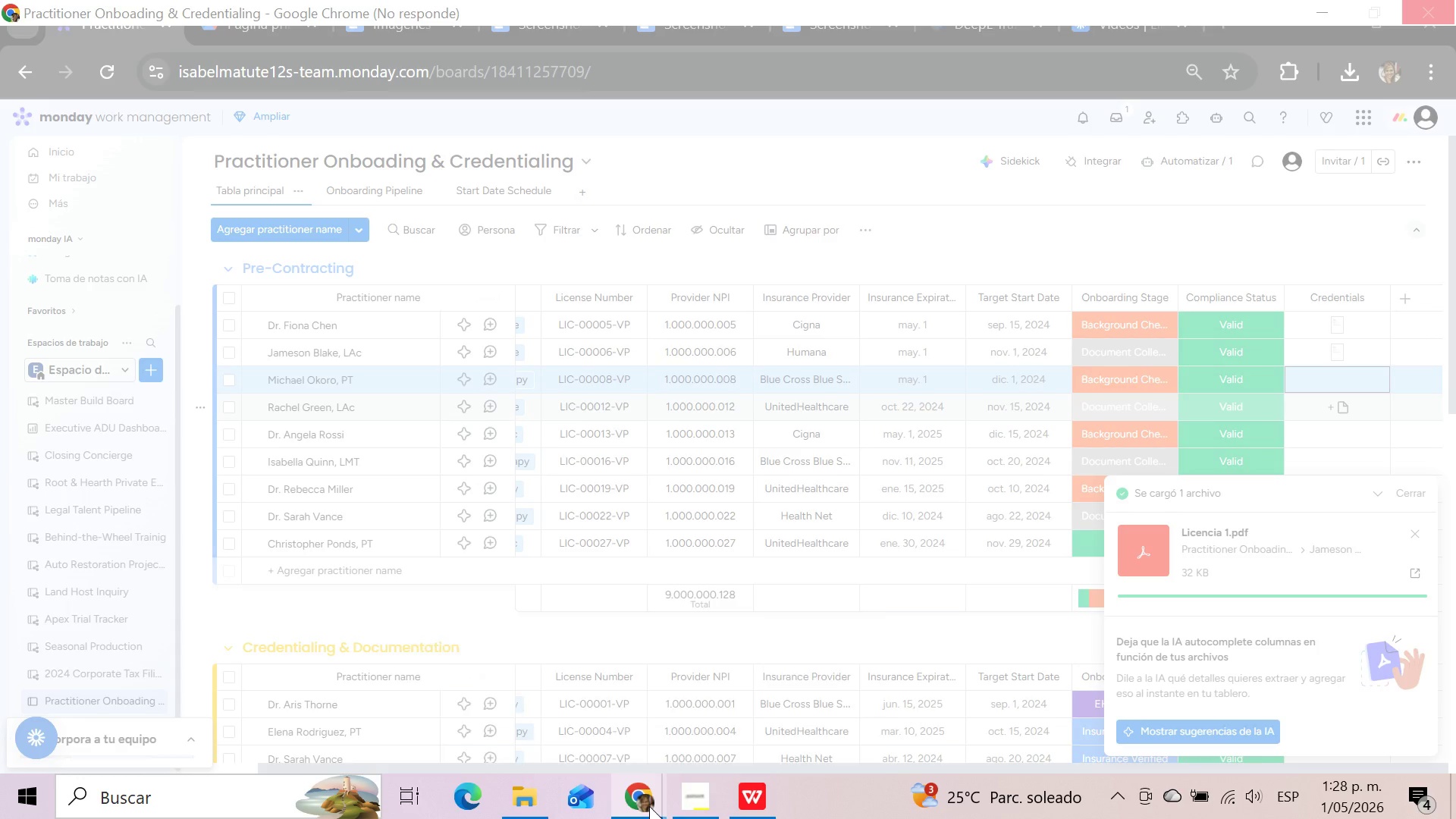 
left_click([554, 701])
 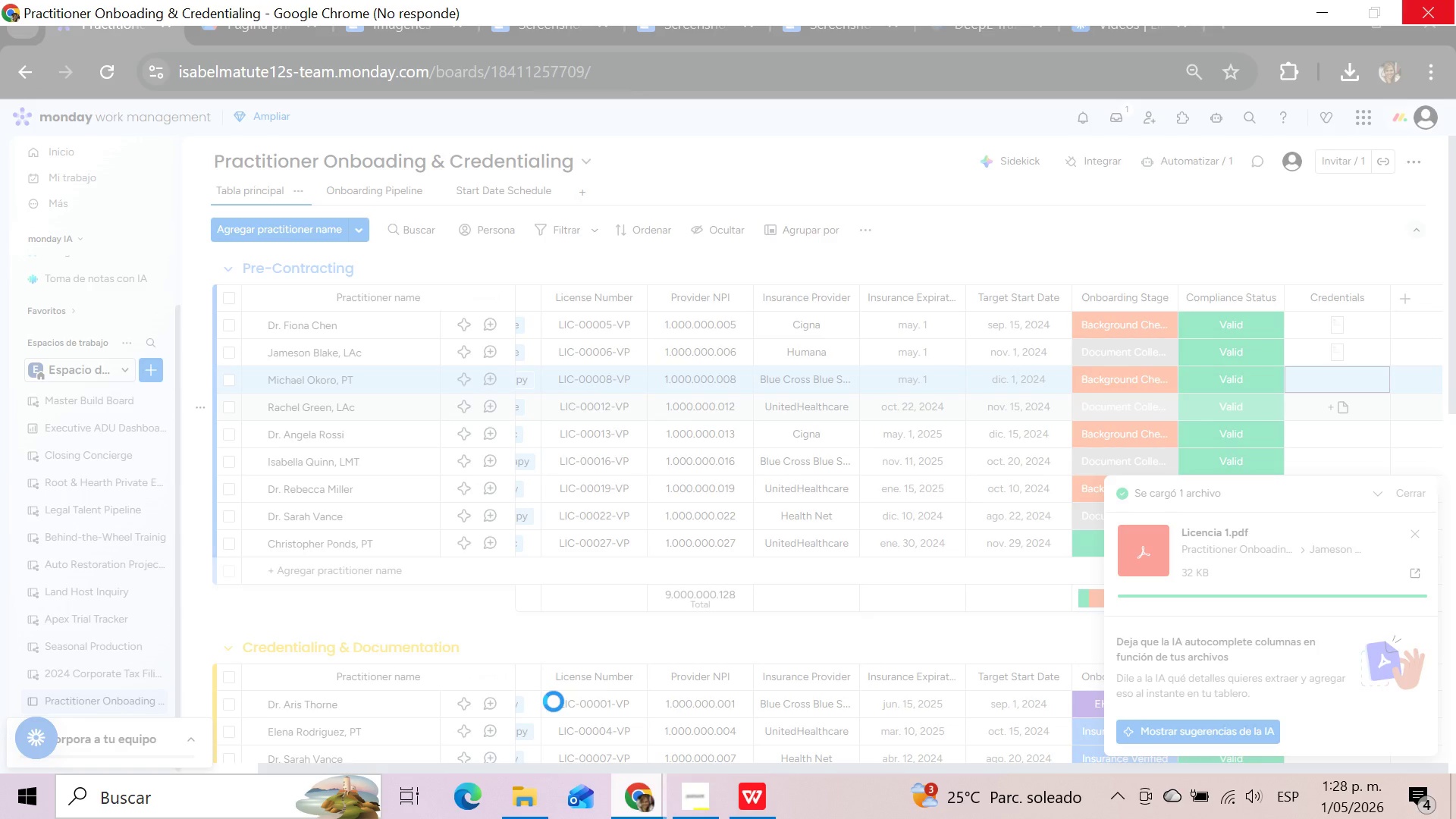 
left_click([639, 802])
 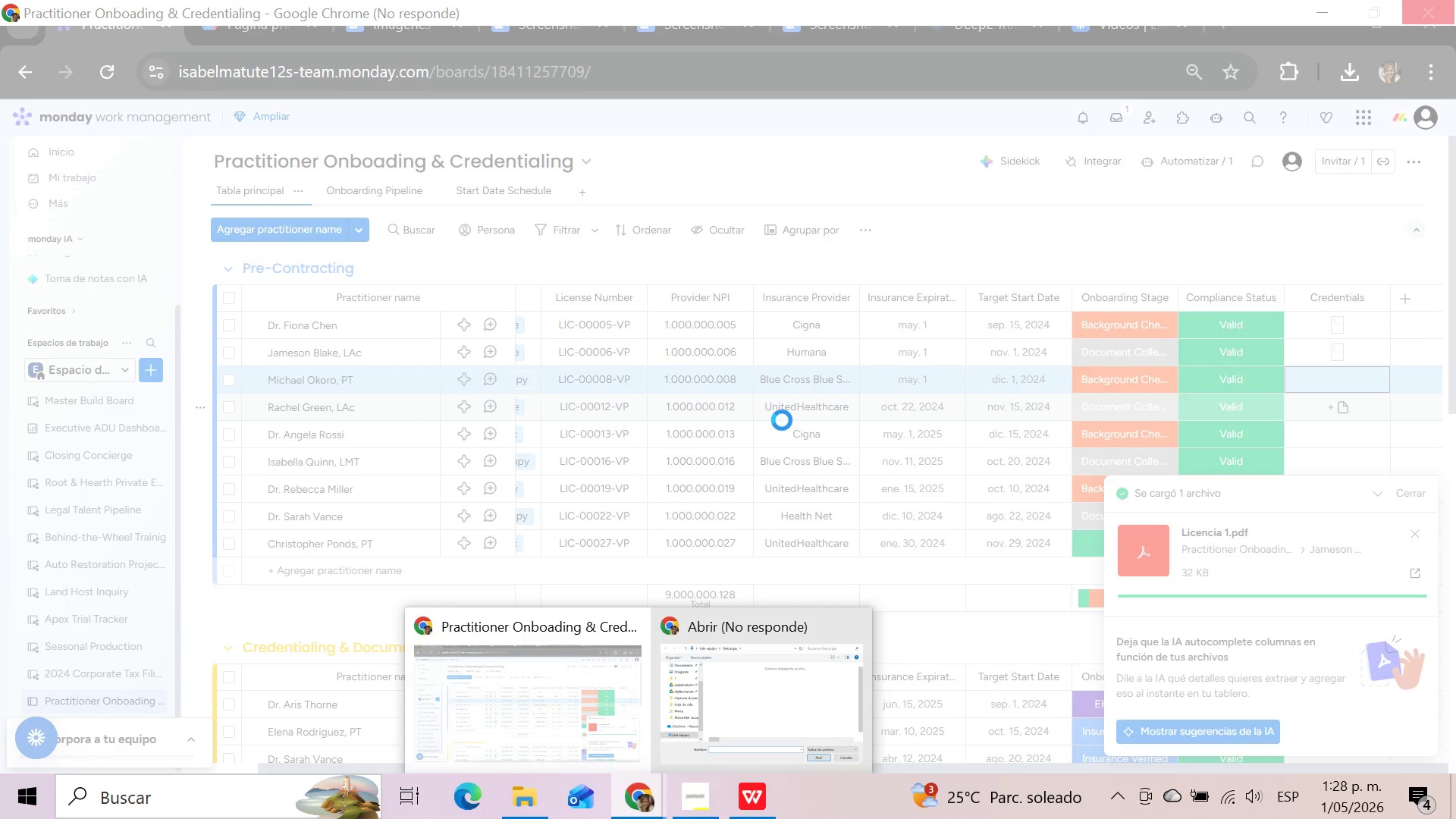 
left_click([768, 677])
 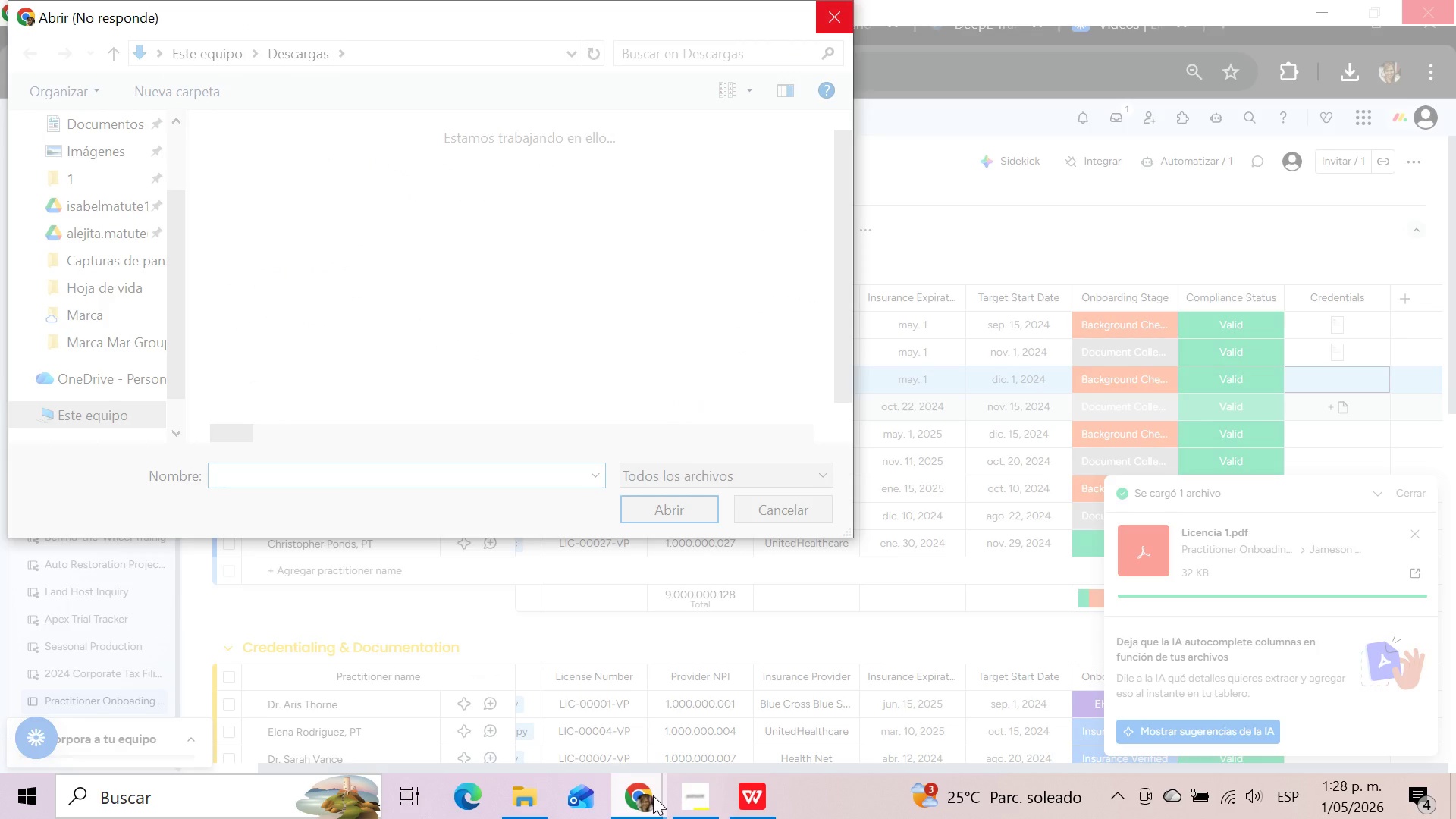 
wait(5.09)
 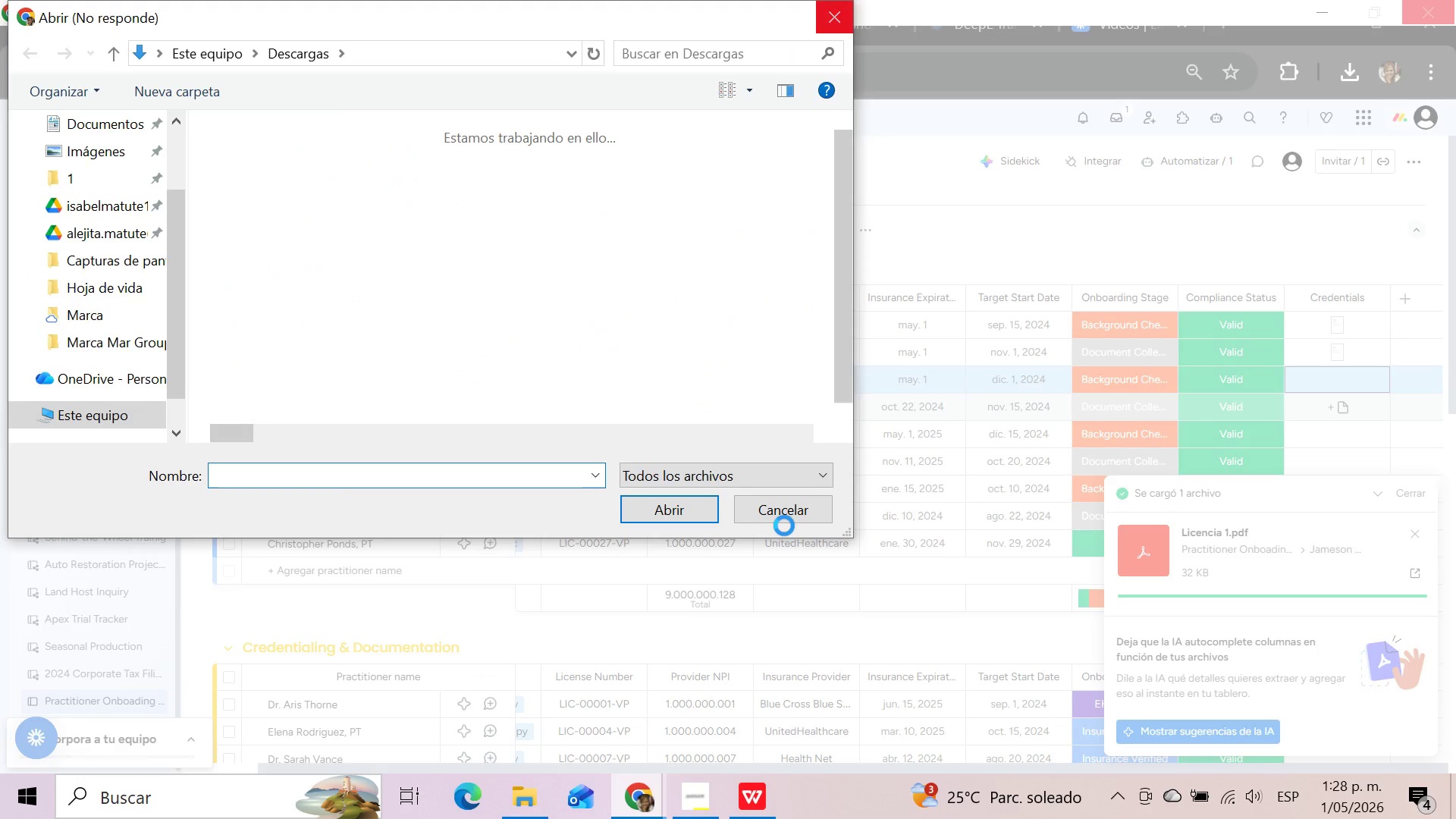 
left_click([860, 626])
 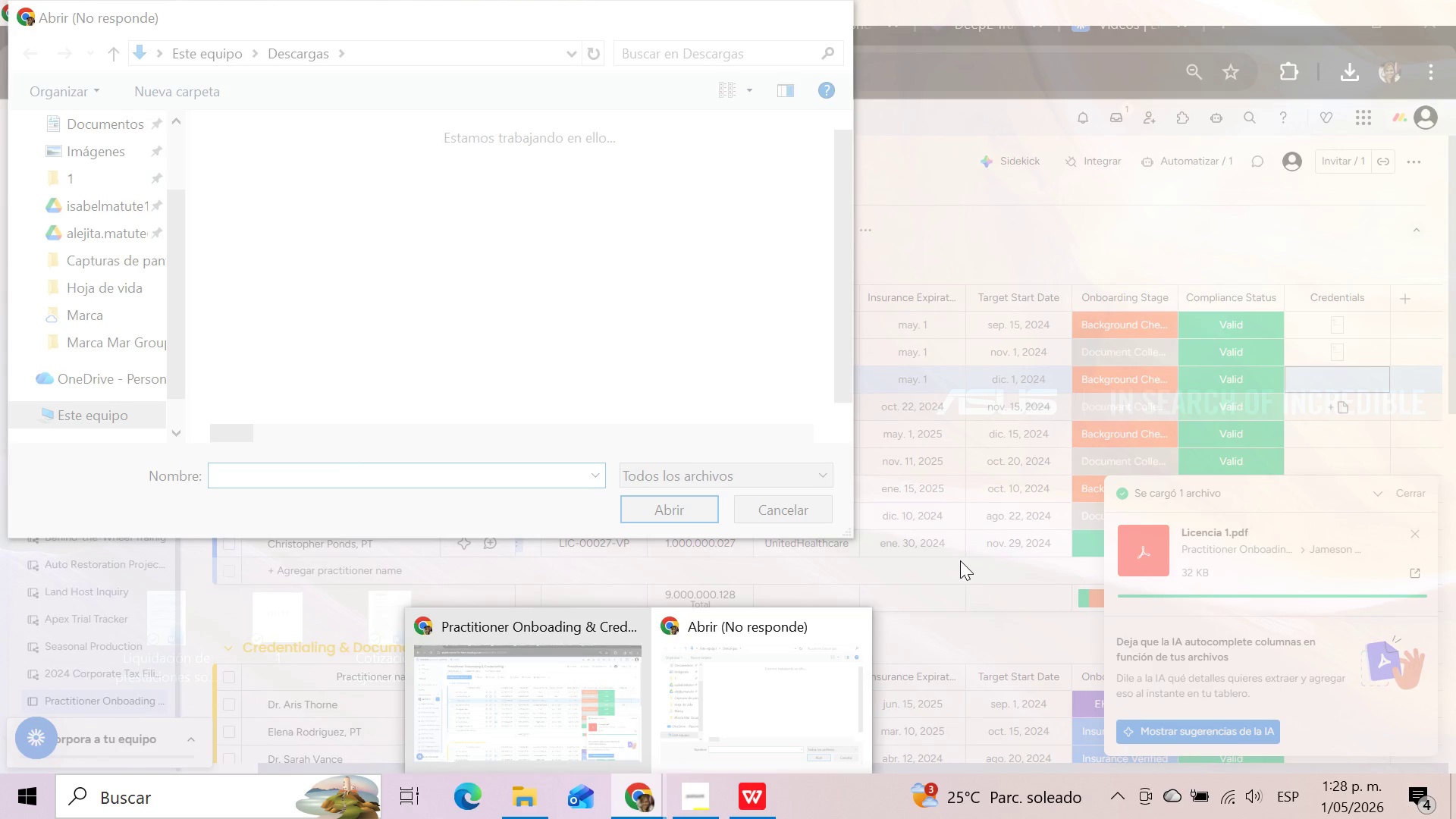 
left_click([567, 712])
 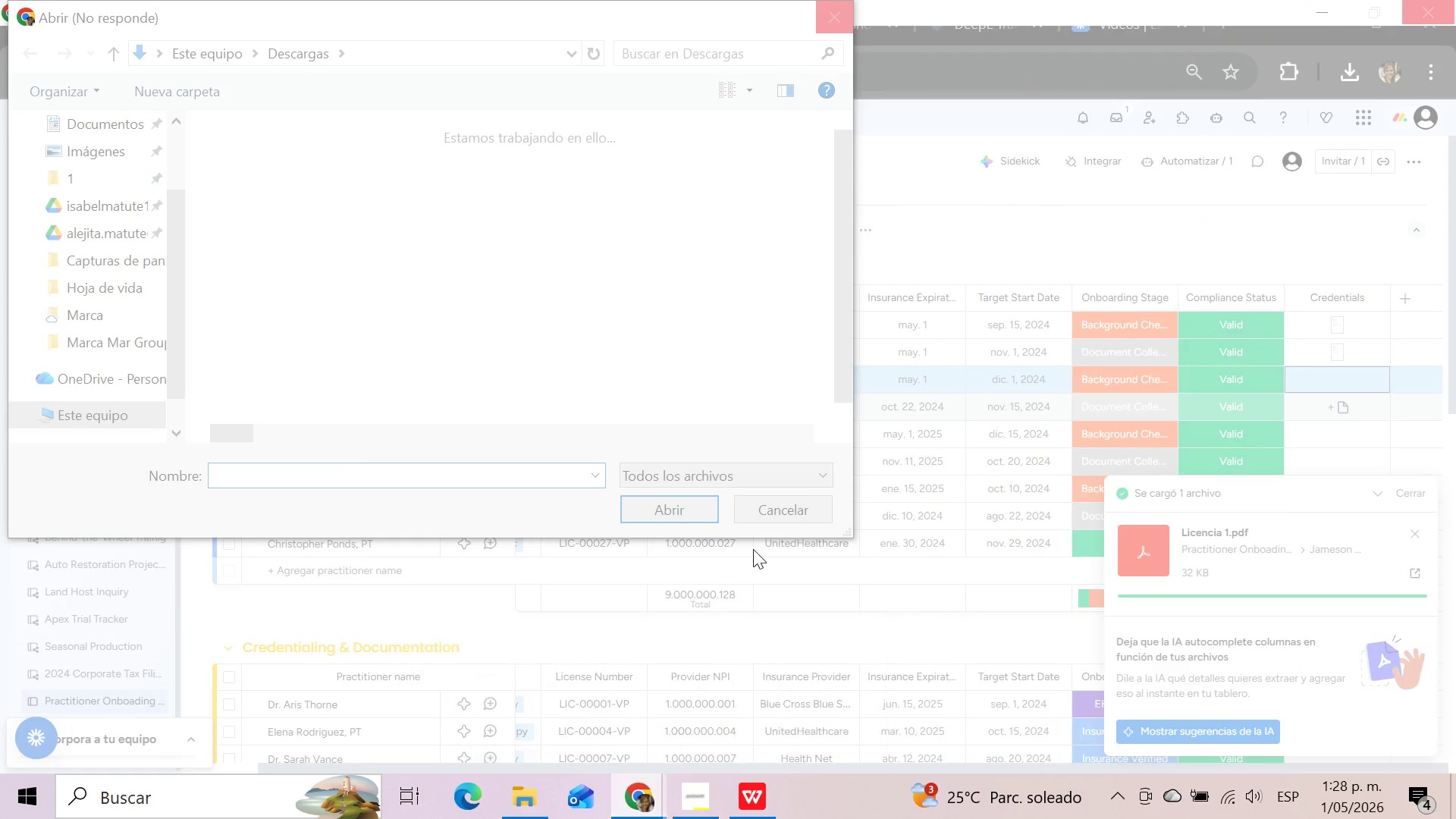 
left_click([702, 797])